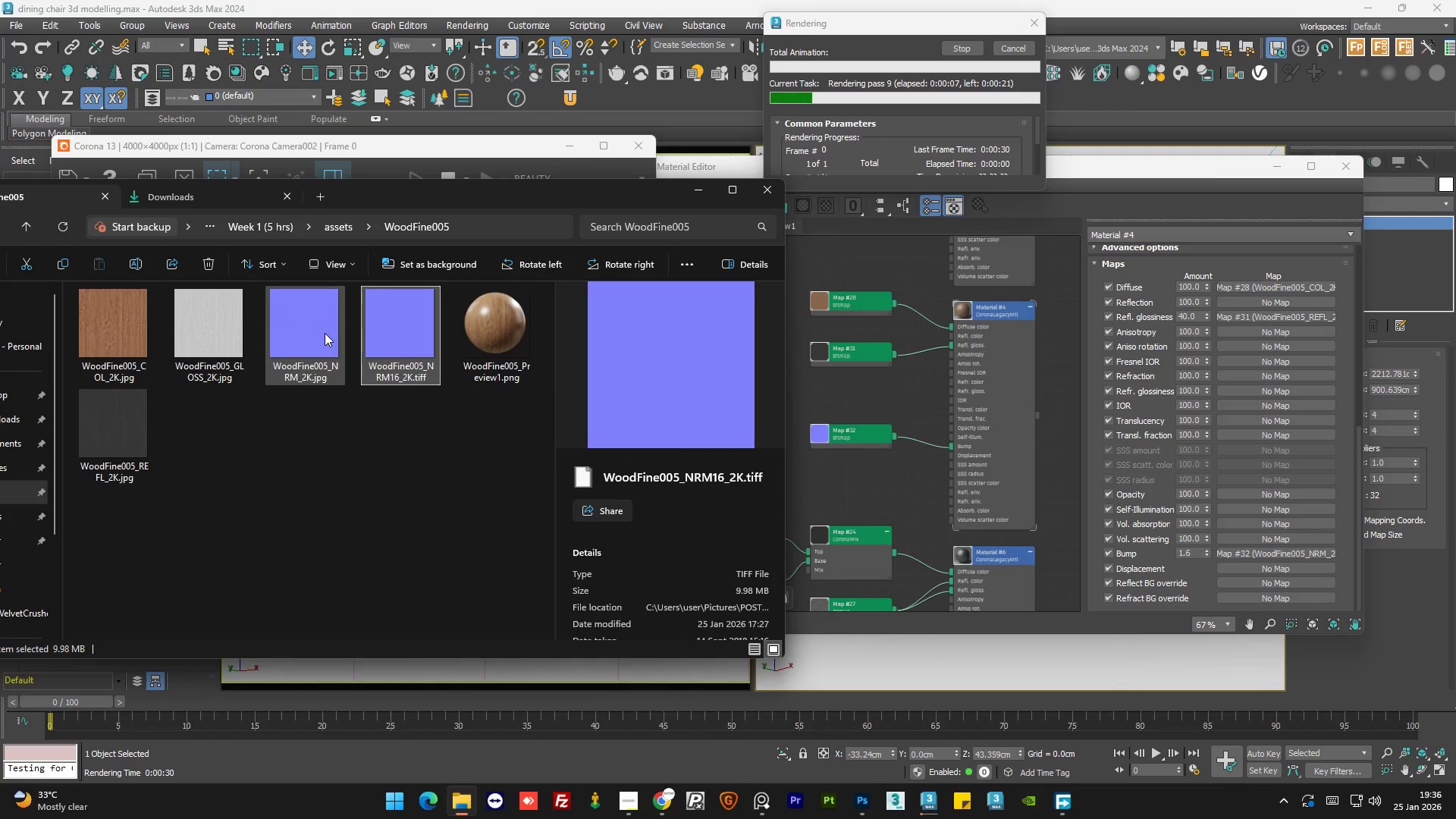 
left_click([485, 325])
 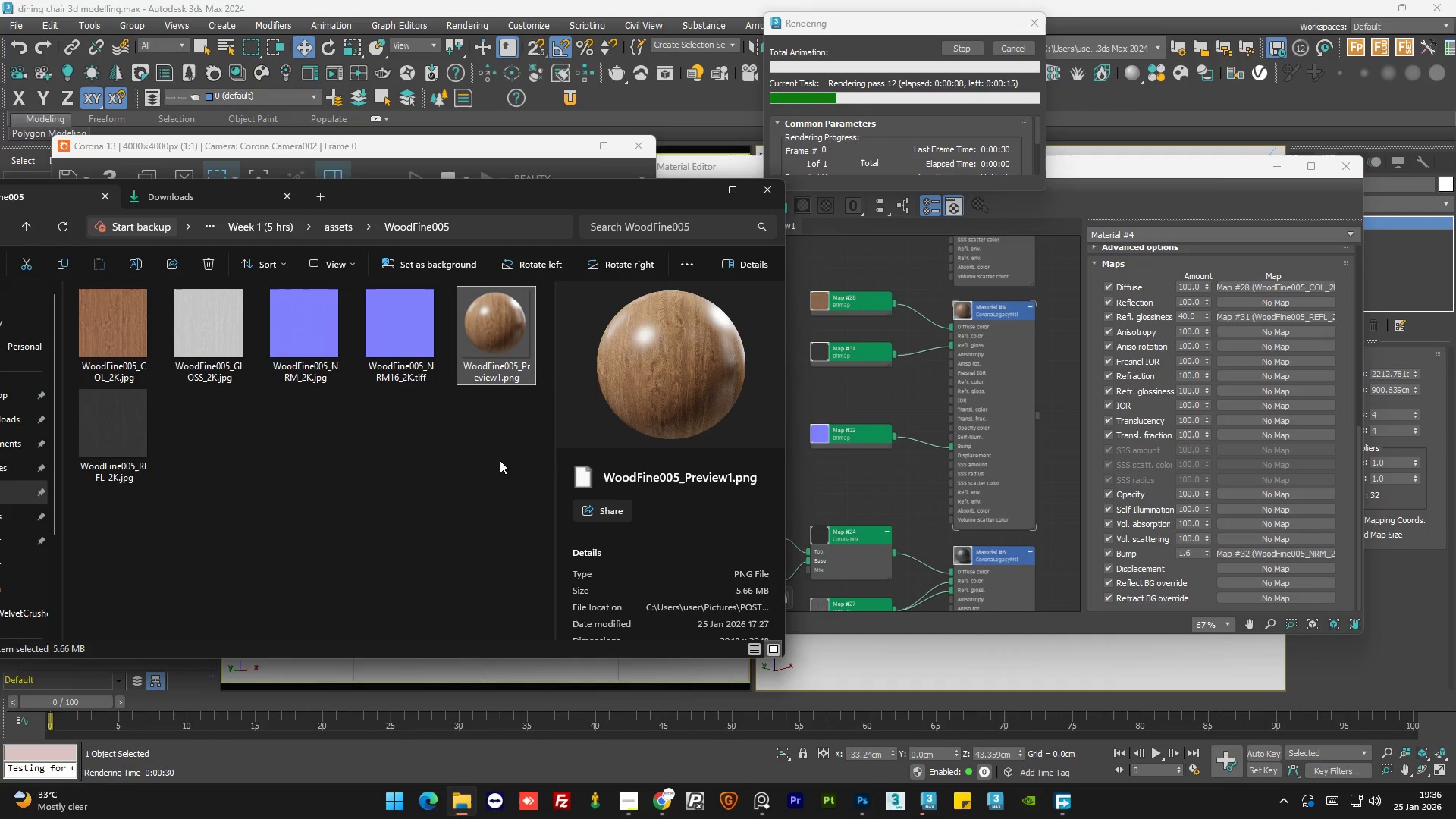 
left_click([500, 460])
 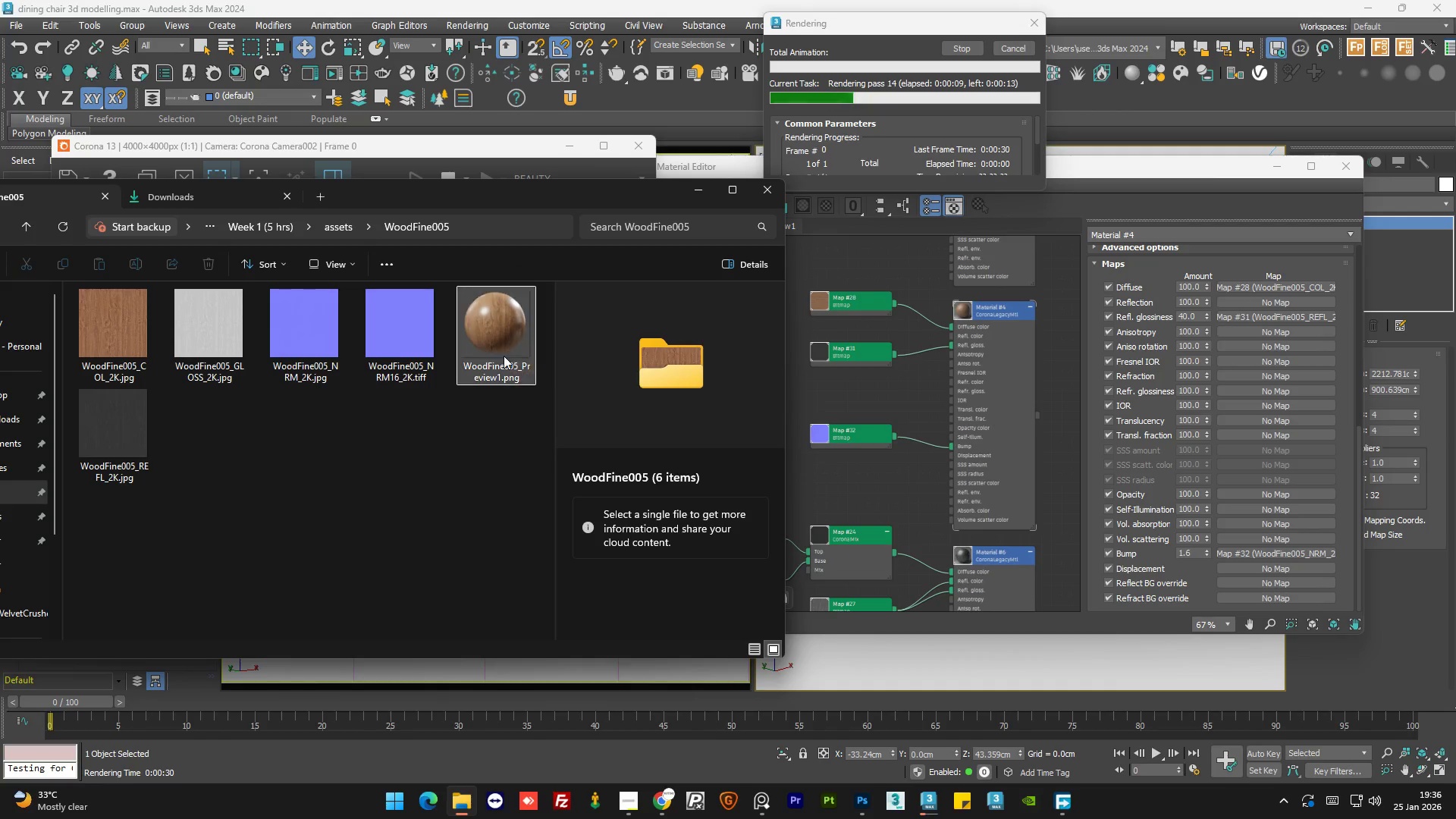 
left_click([509, 350])
 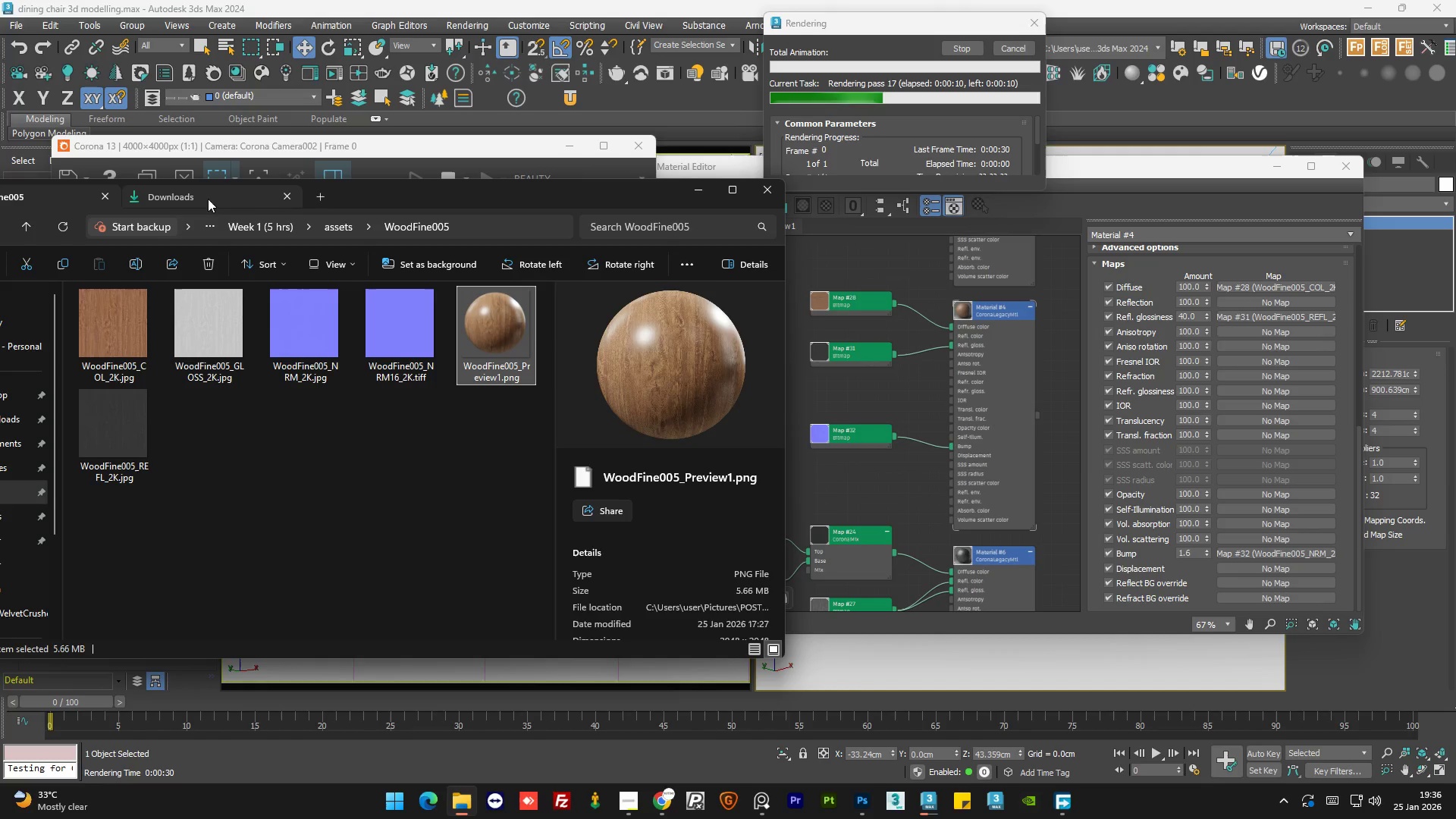 
left_click_drag(start_coordinate=[356, 191], to_coordinate=[430, 185])
 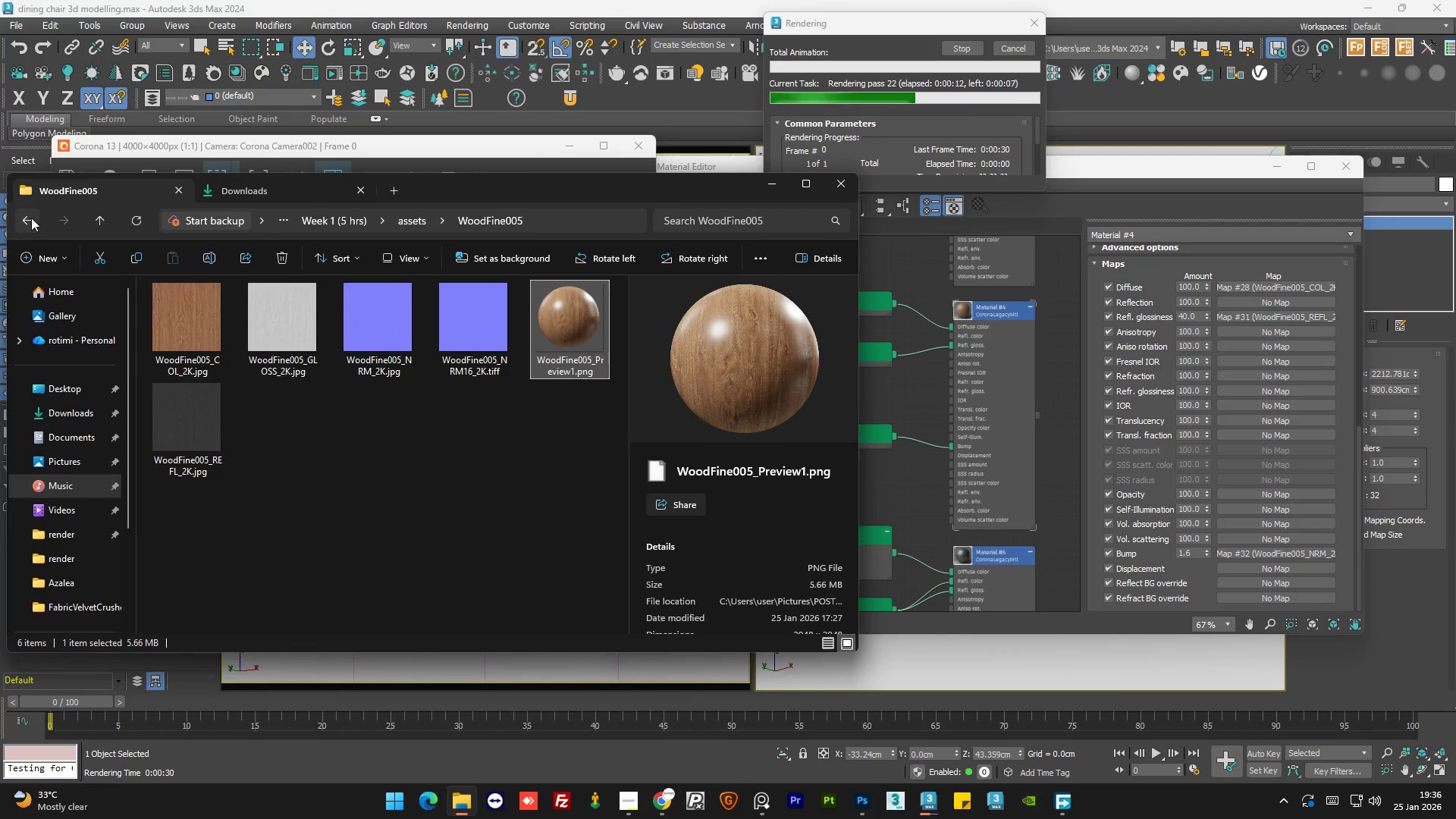 
left_click([31, 218])
 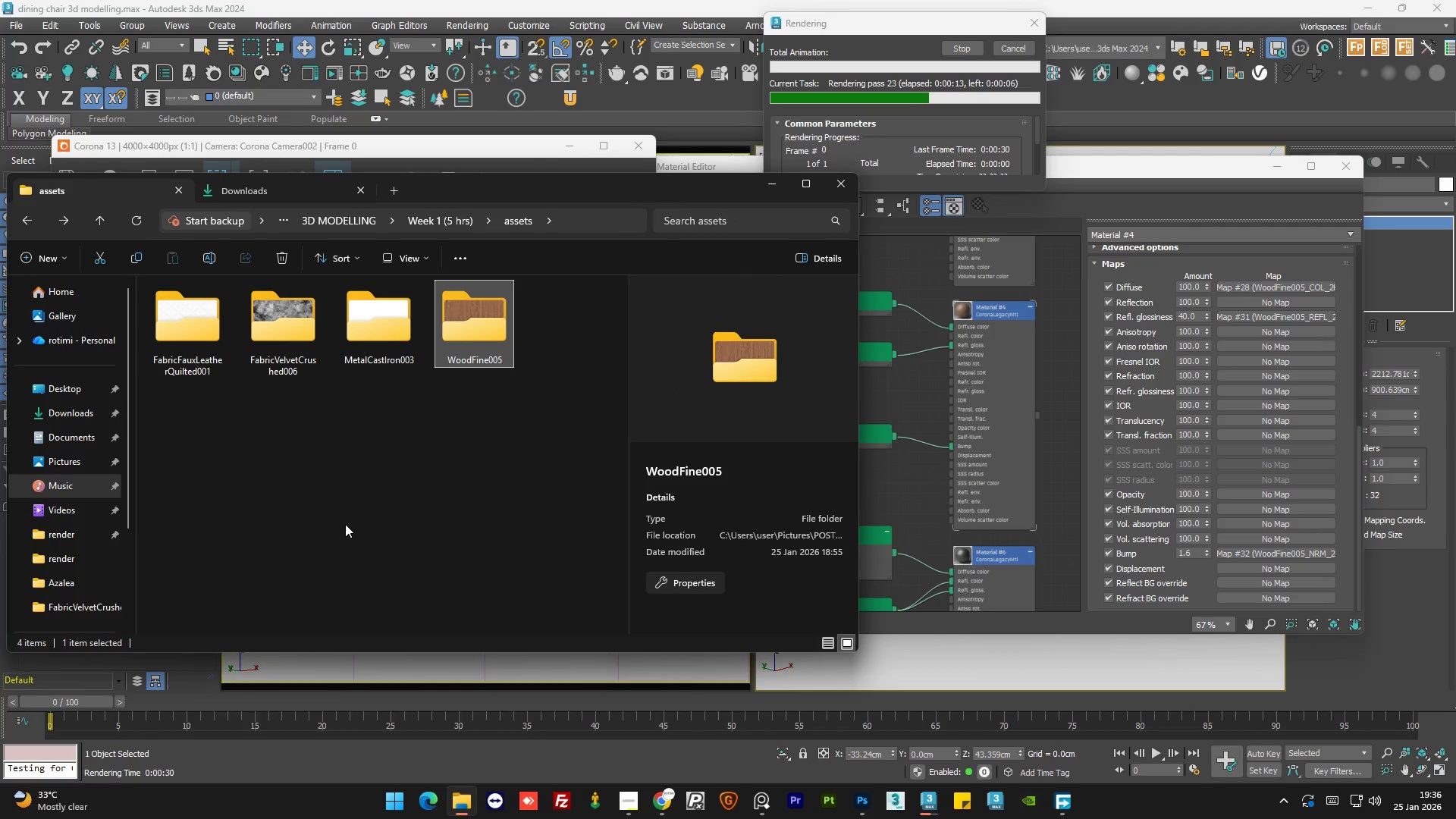 
left_click([345, 524])
 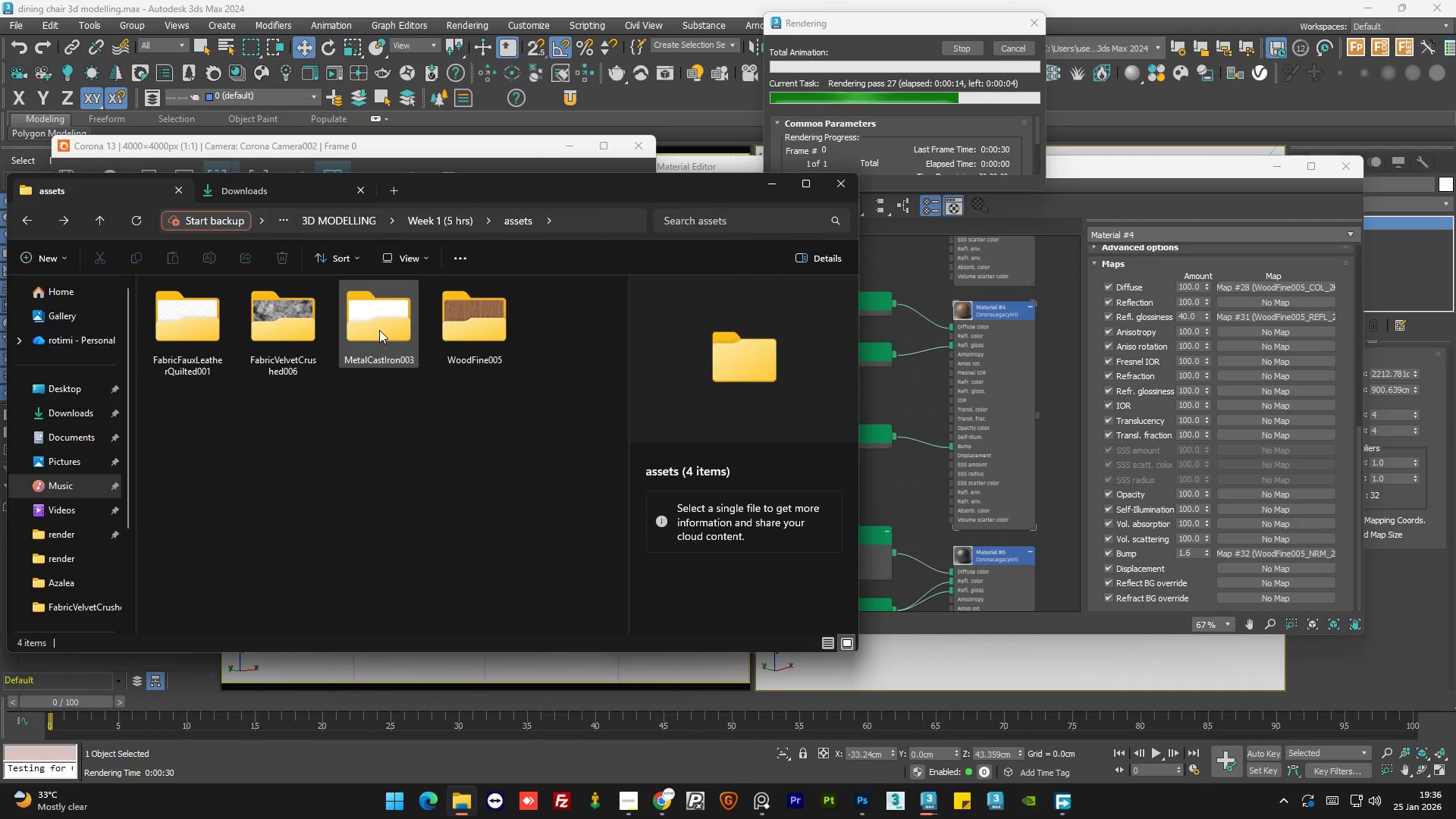 
left_click([357, 491])
 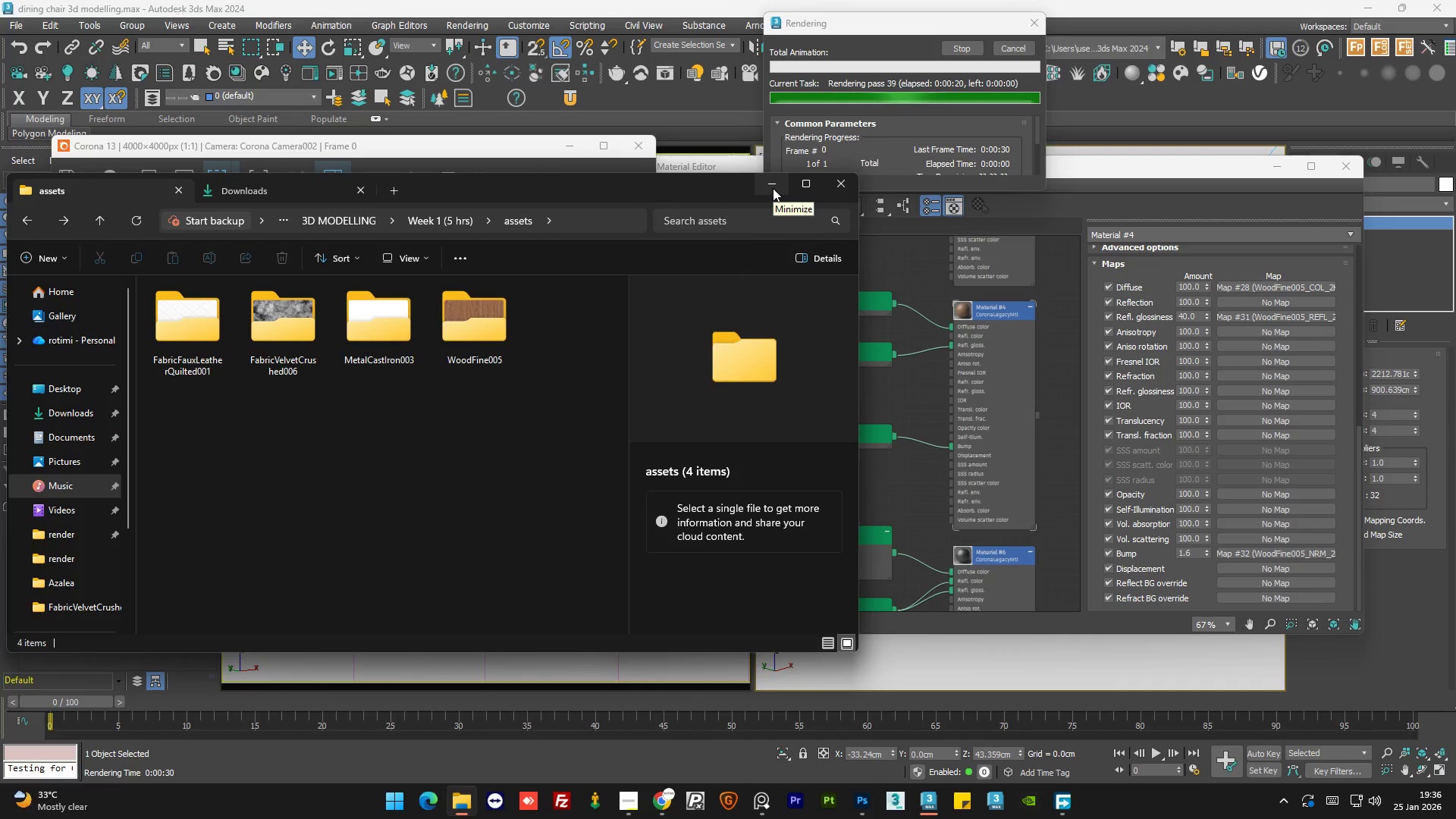 
wait(6.48)
 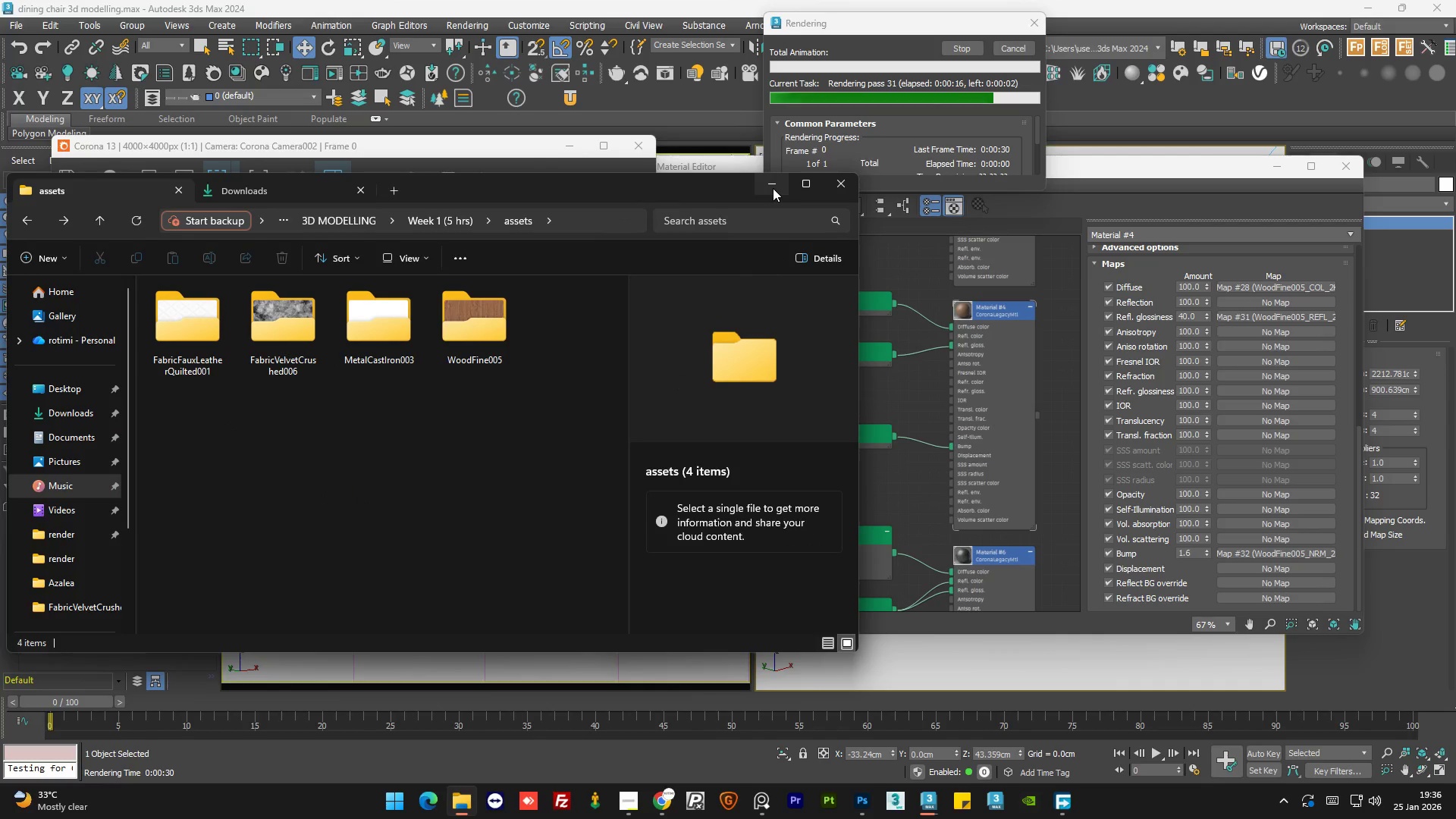 
left_click([773, 188])
 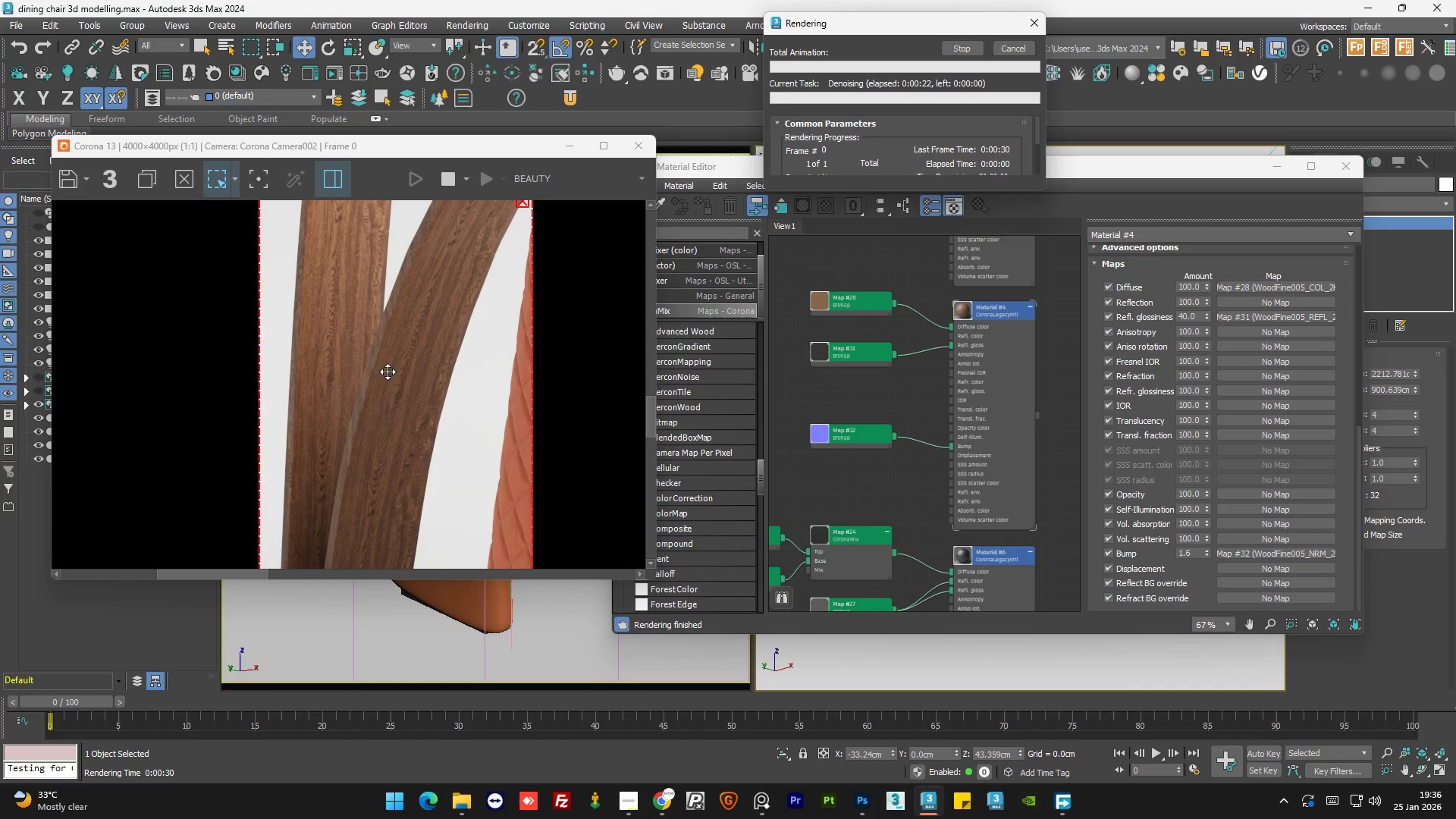 
scroll: coordinate [386, 359], scroll_direction: up, amount: 2.0
 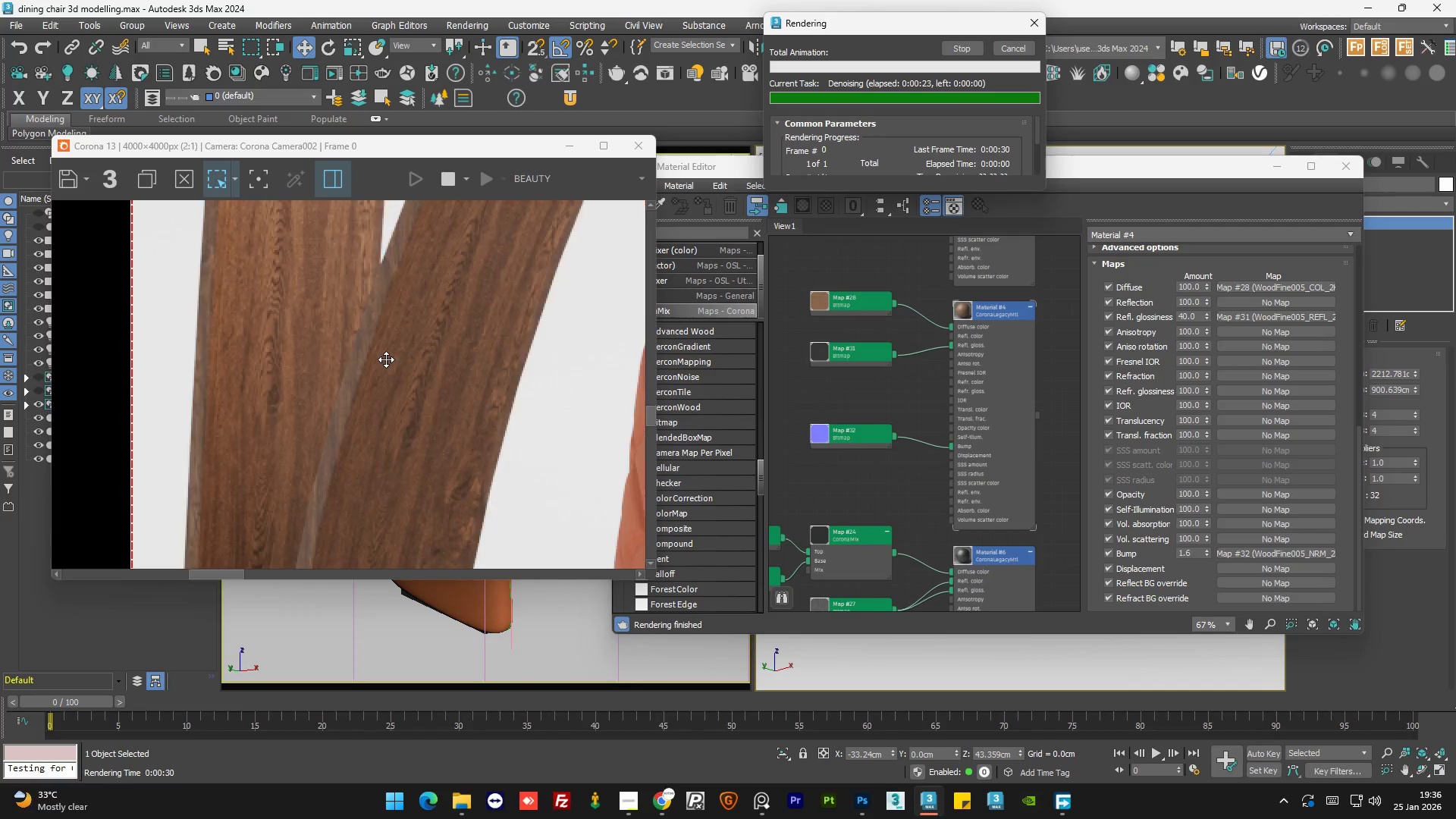 
scroll: coordinate [386, 359], scroll_direction: down, amount: 2.0
 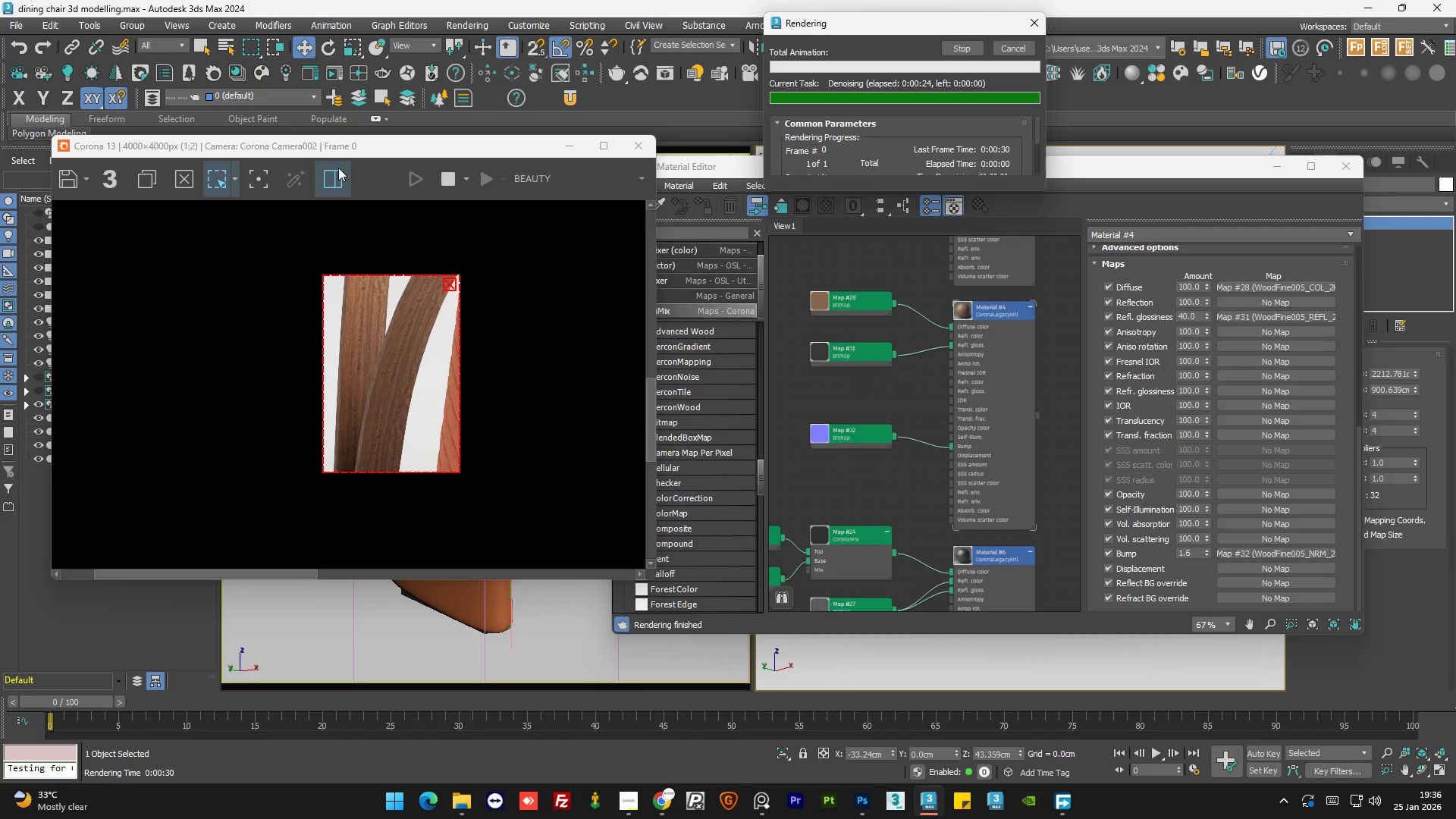 
left_click([320, 174])
 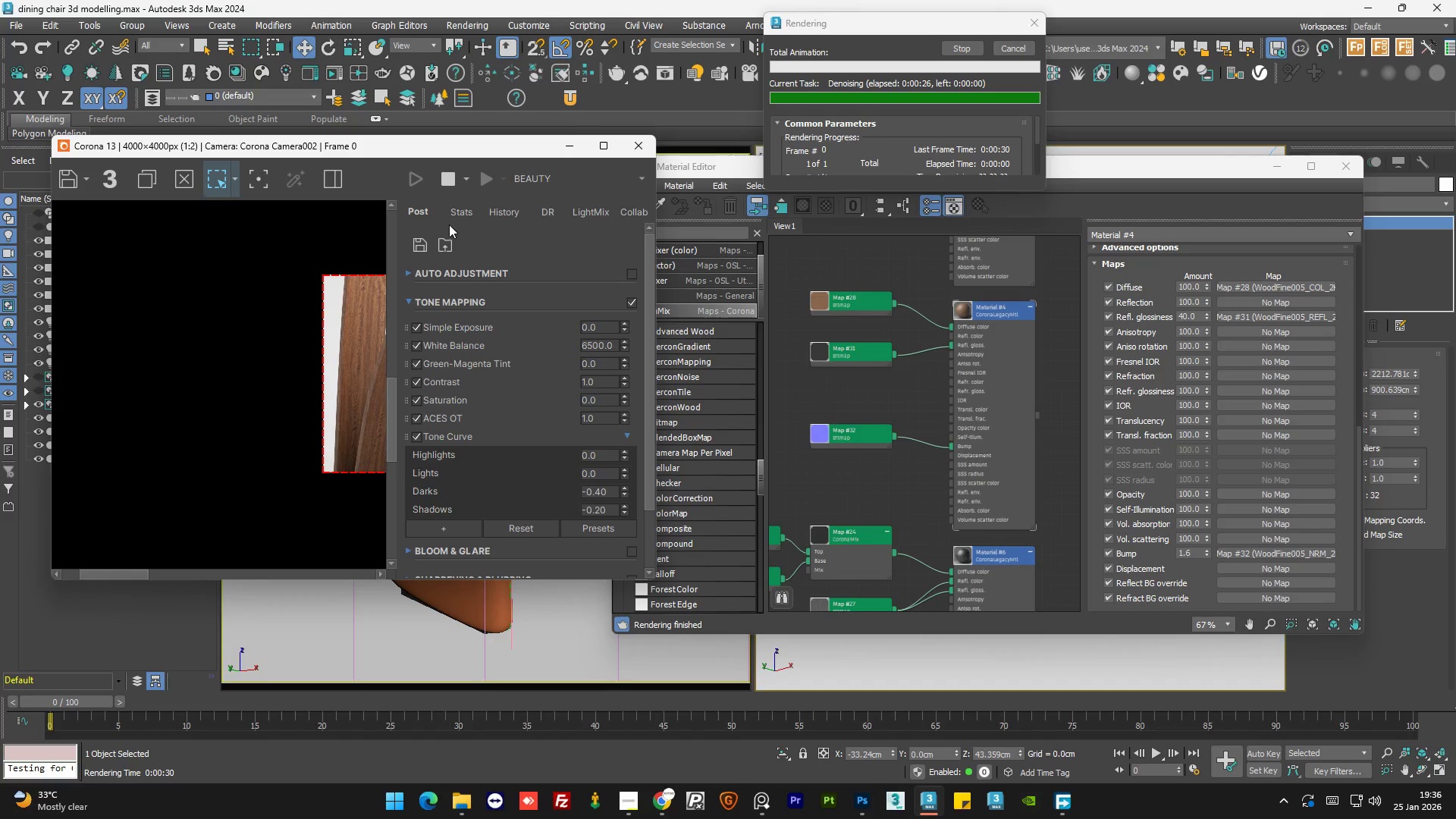 
left_click([459, 217])
 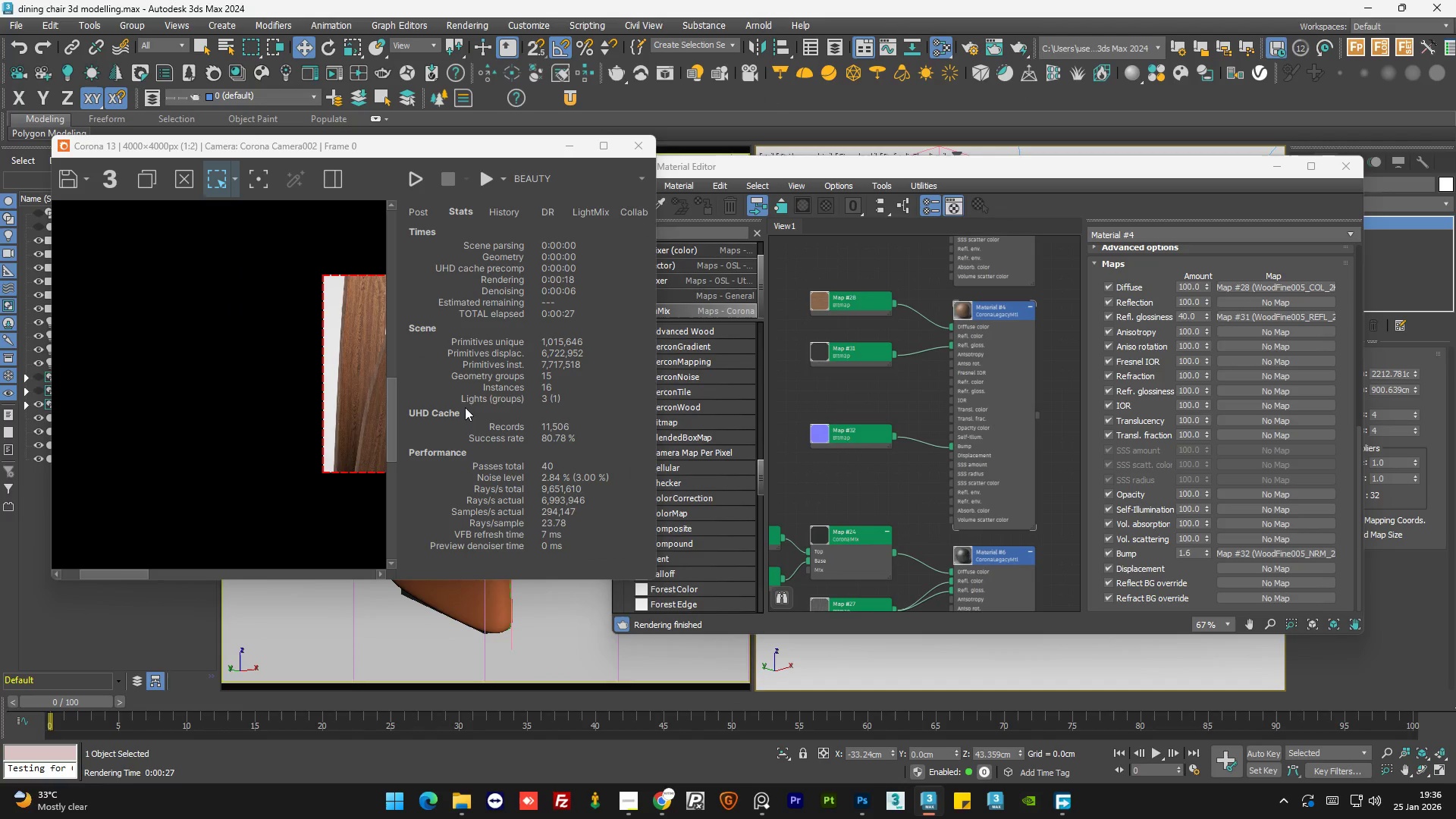 
scroll: coordinate [253, 391], scroll_direction: up, amount: 3.0
 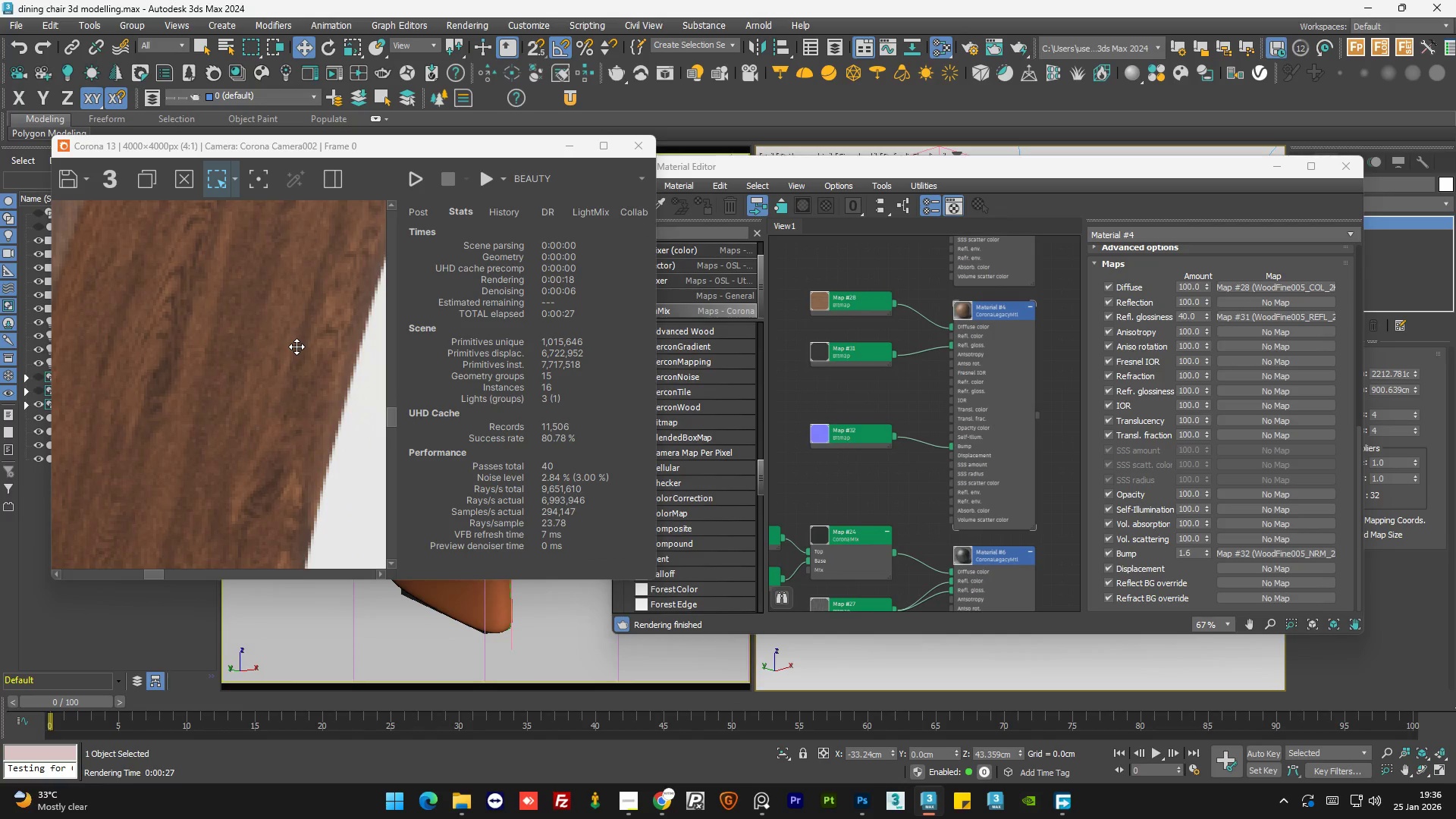 
scroll: coordinate [296, 348], scroll_direction: down, amount: 3.0
 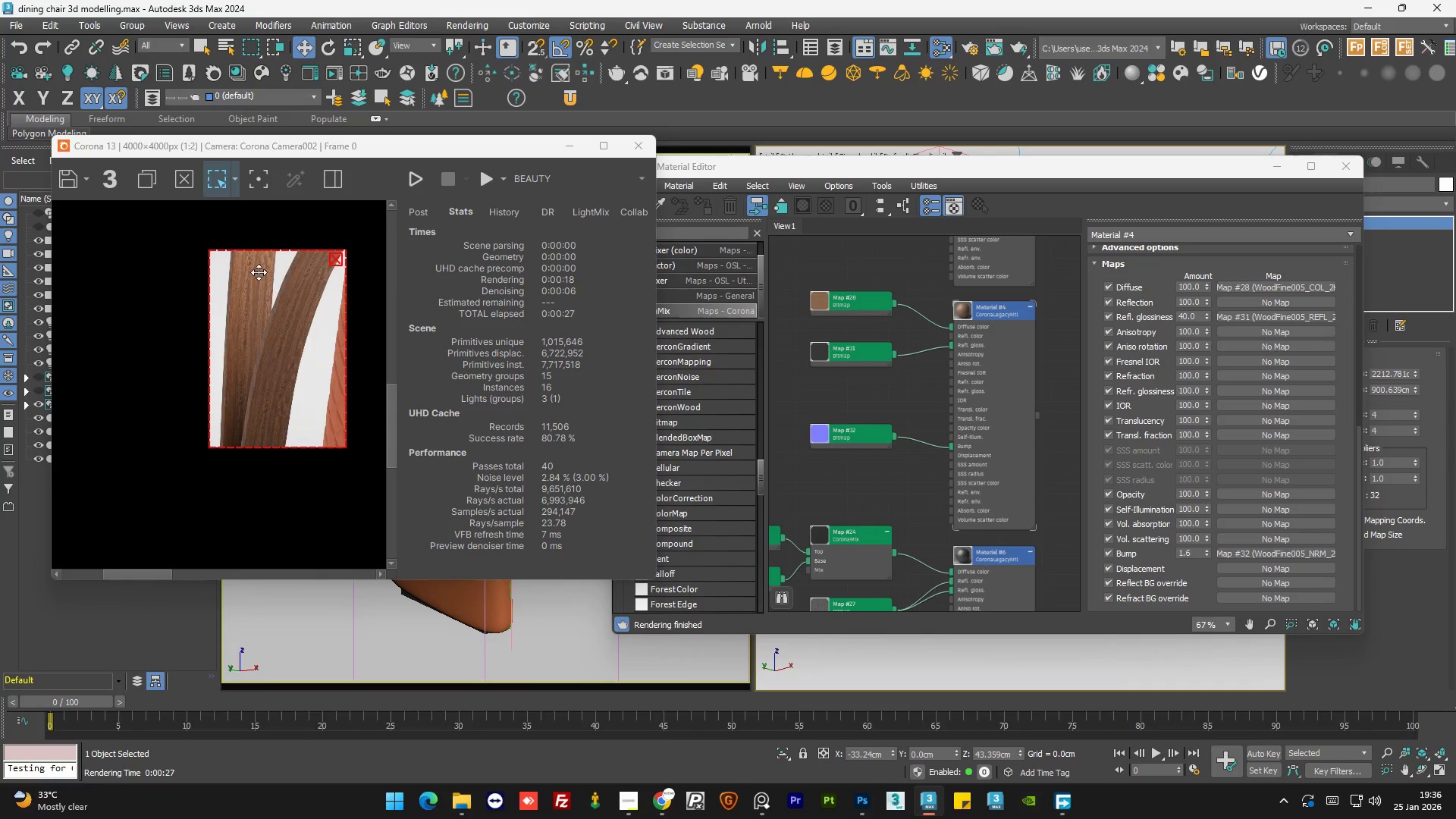 
scroll: coordinate [253, 271], scroll_direction: up, amount: 1.0
 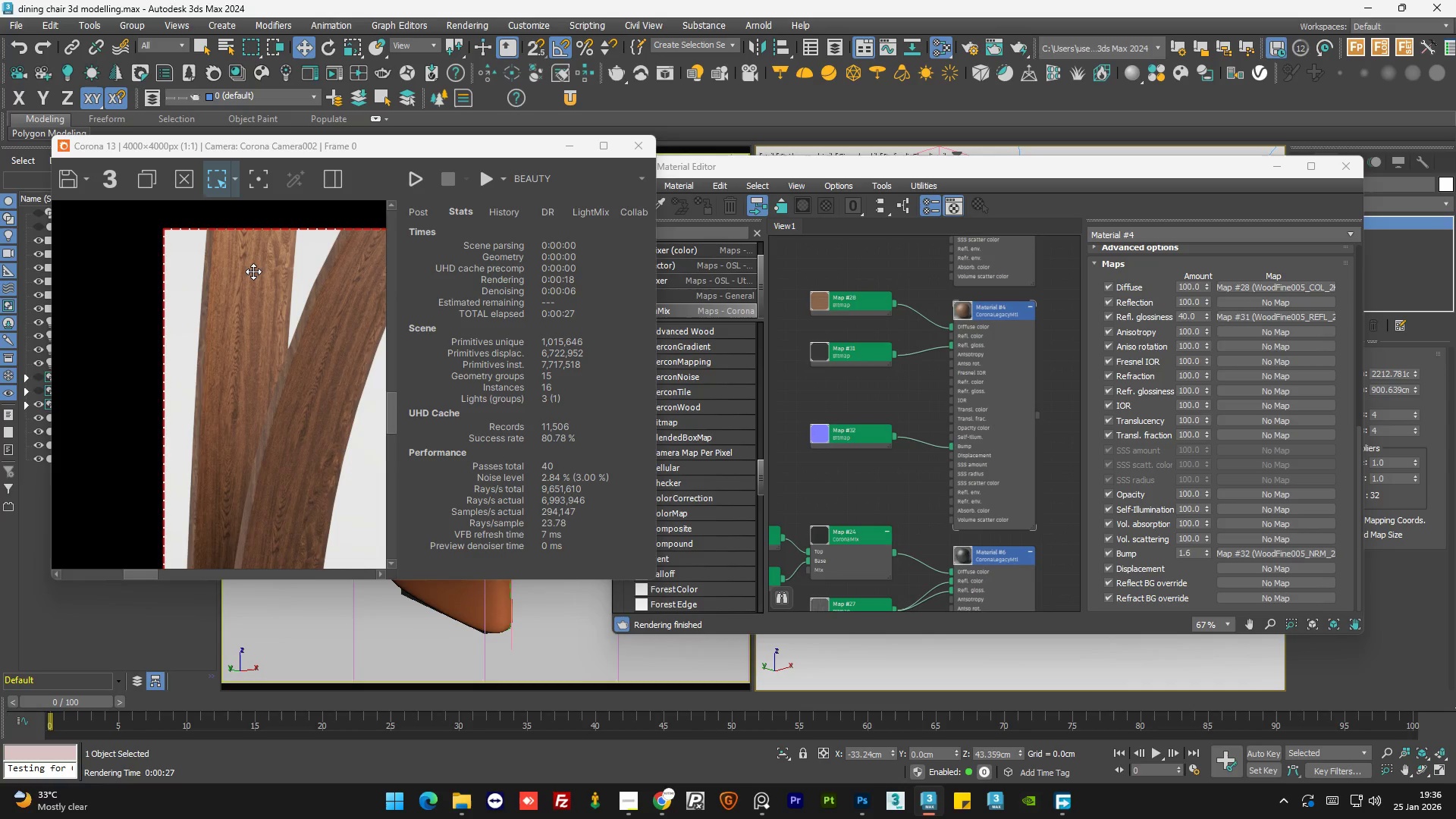 
scroll: coordinate [253, 271], scroll_direction: down, amount: 1.0
 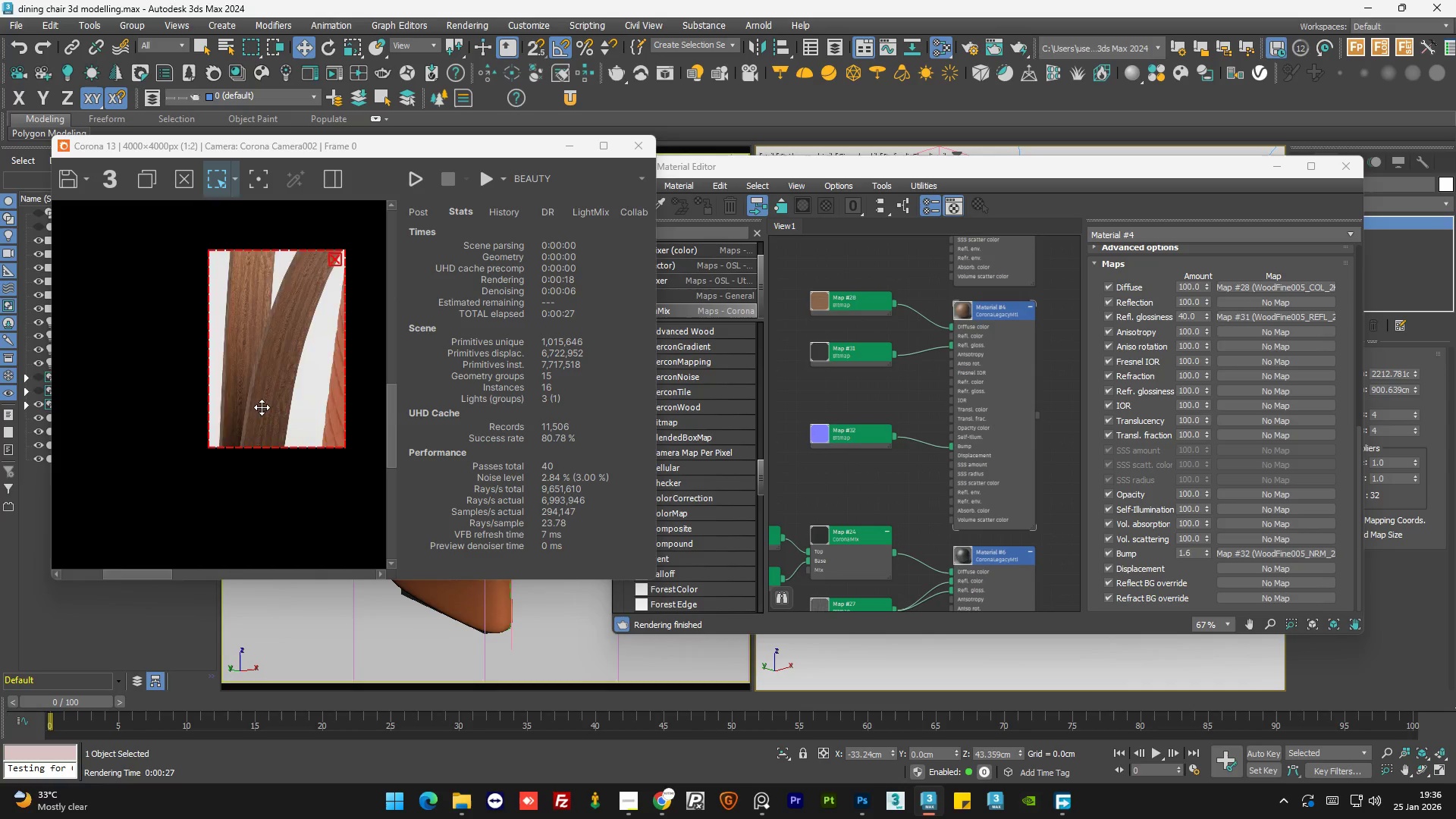 
scroll: coordinate [266, 423], scroll_direction: up, amount: 2.0
 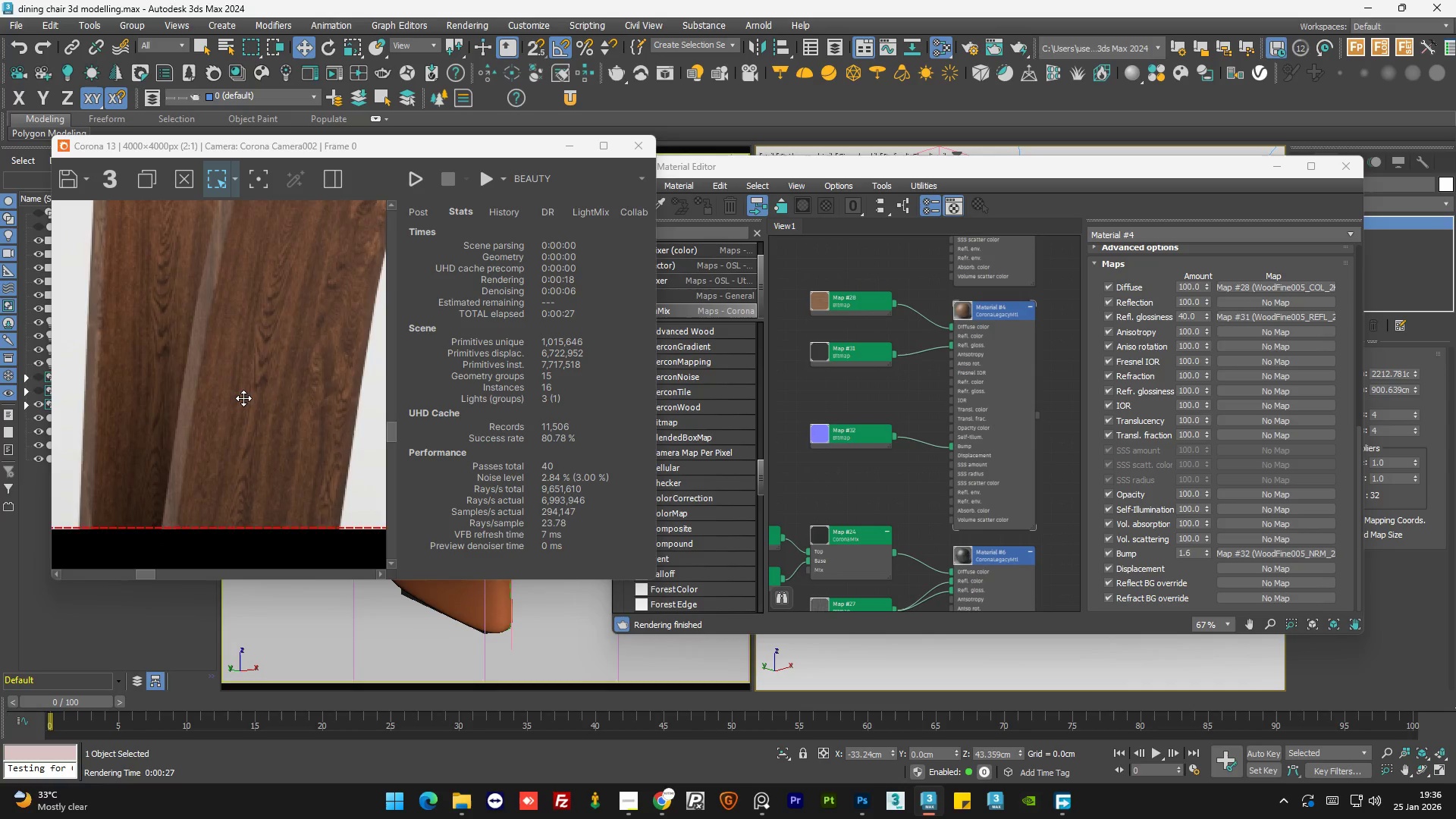 
scroll: coordinate [243, 398], scroll_direction: down, amount: 1.0
 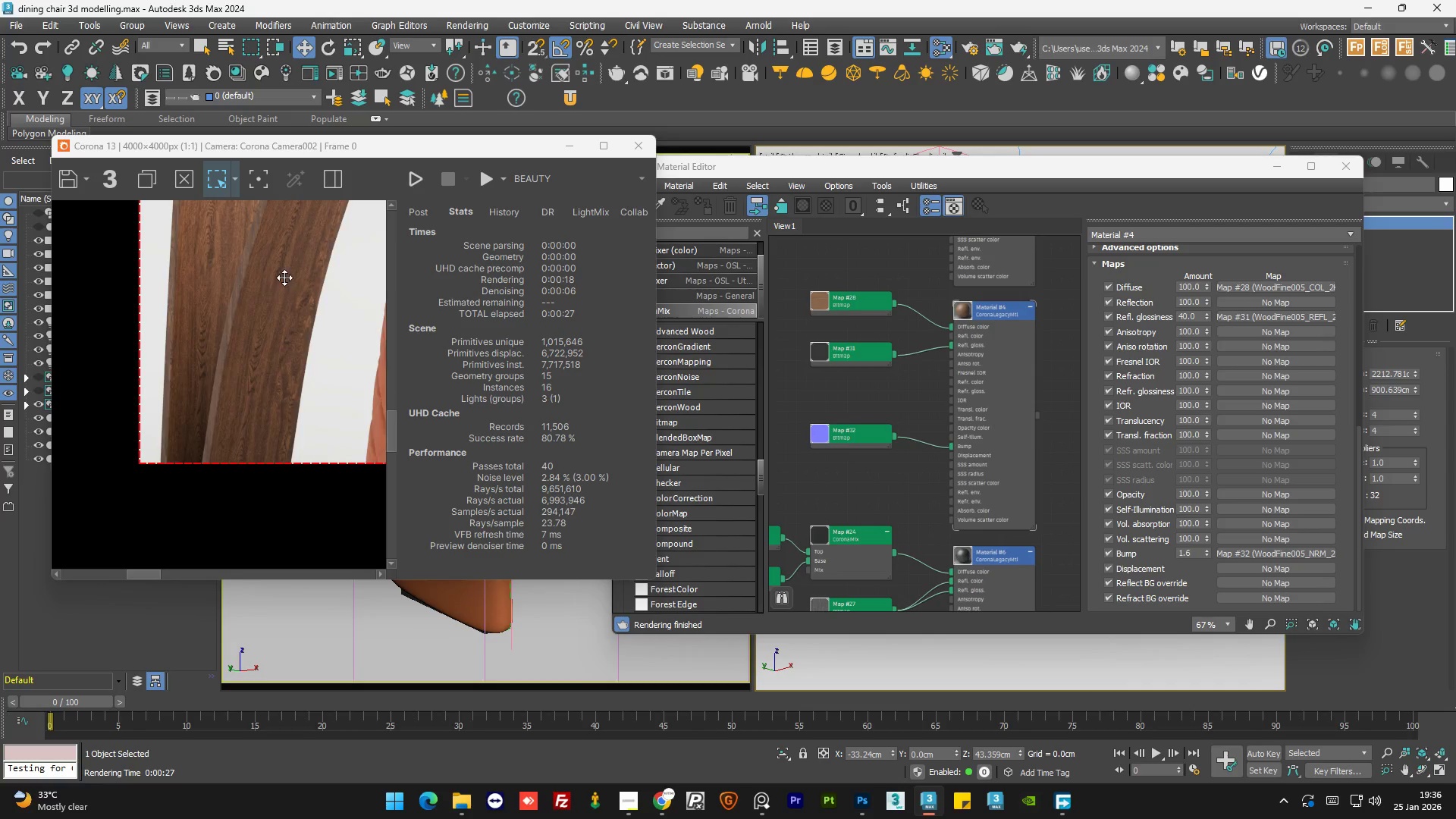 
scroll: coordinate [262, 309], scroll_direction: up, amount: 2.0
 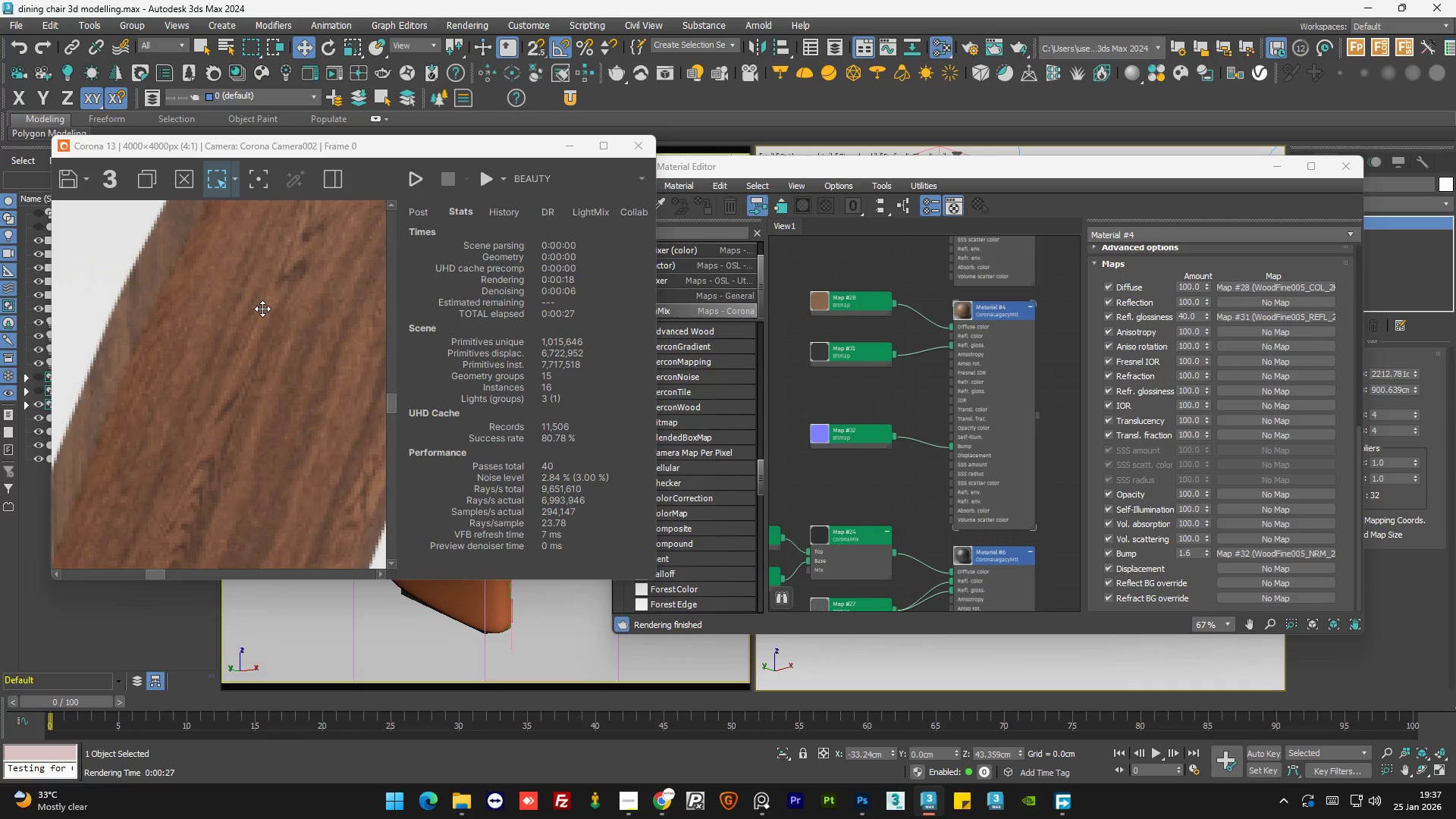 
scroll: coordinate [262, 309], scroll_direction: down, amount: 3.0
 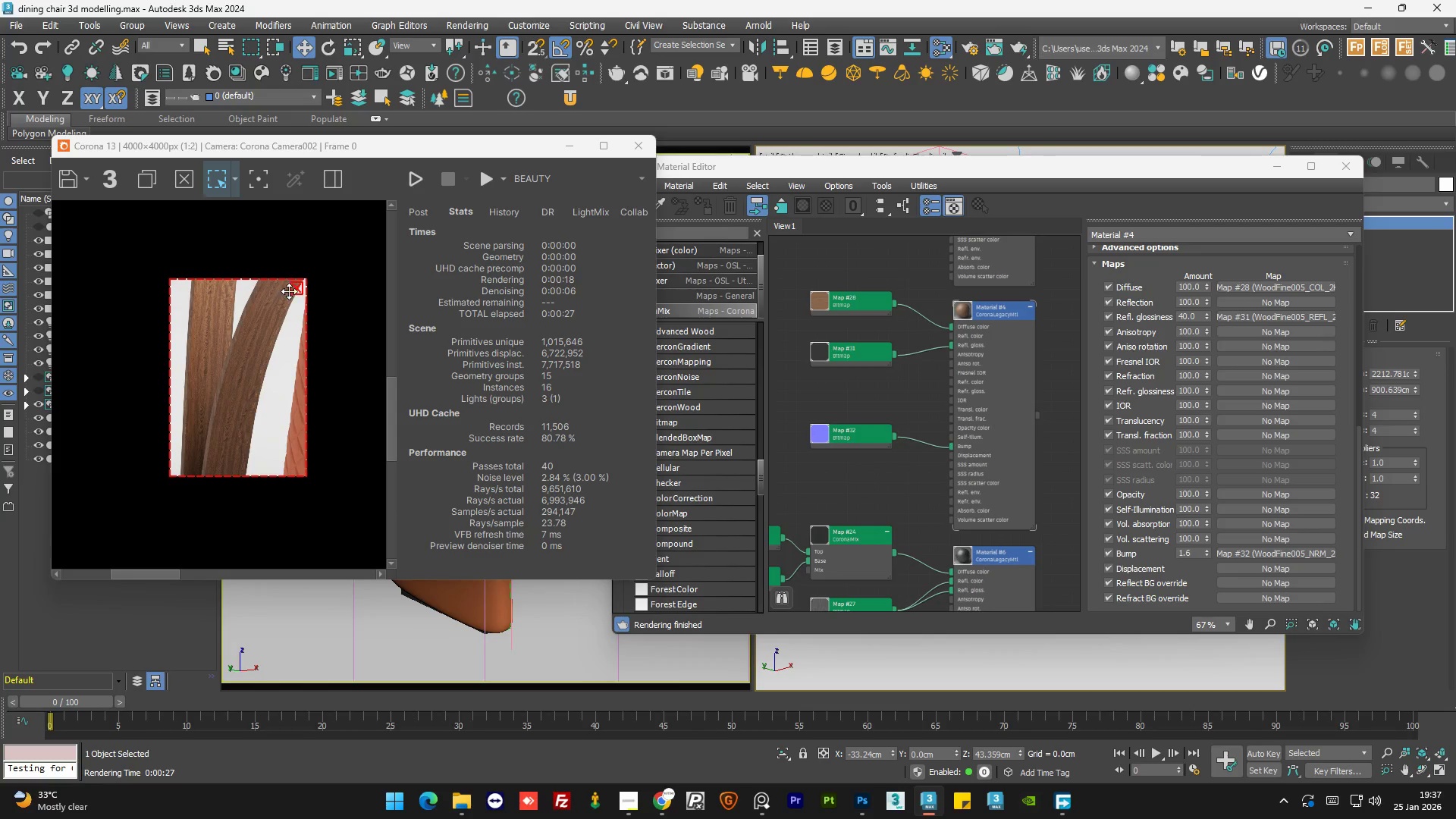 
left_click([293, 290])
 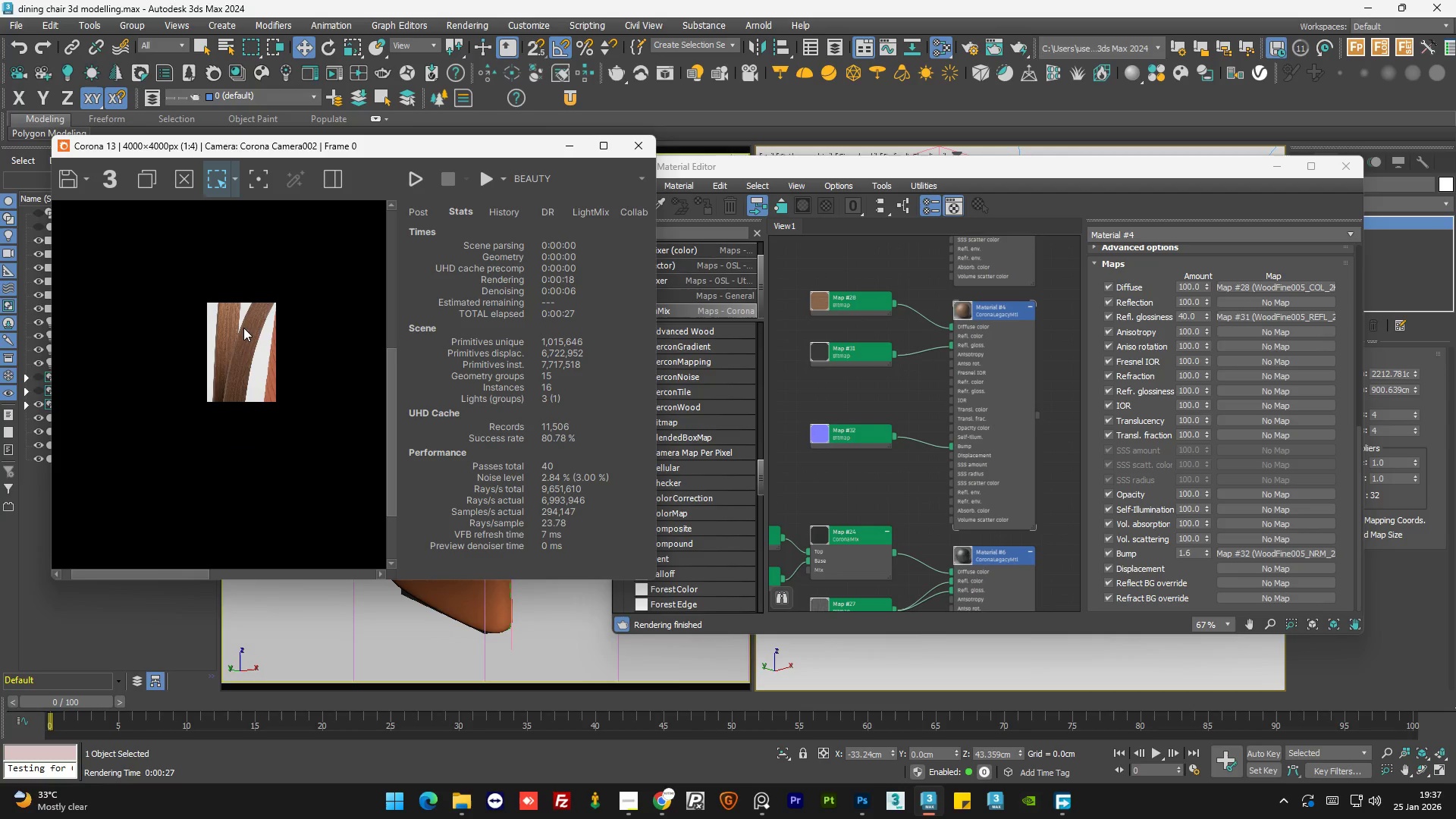 
scroll: coordinate [243, 327], scroll_direction: down, amount: 1.0
 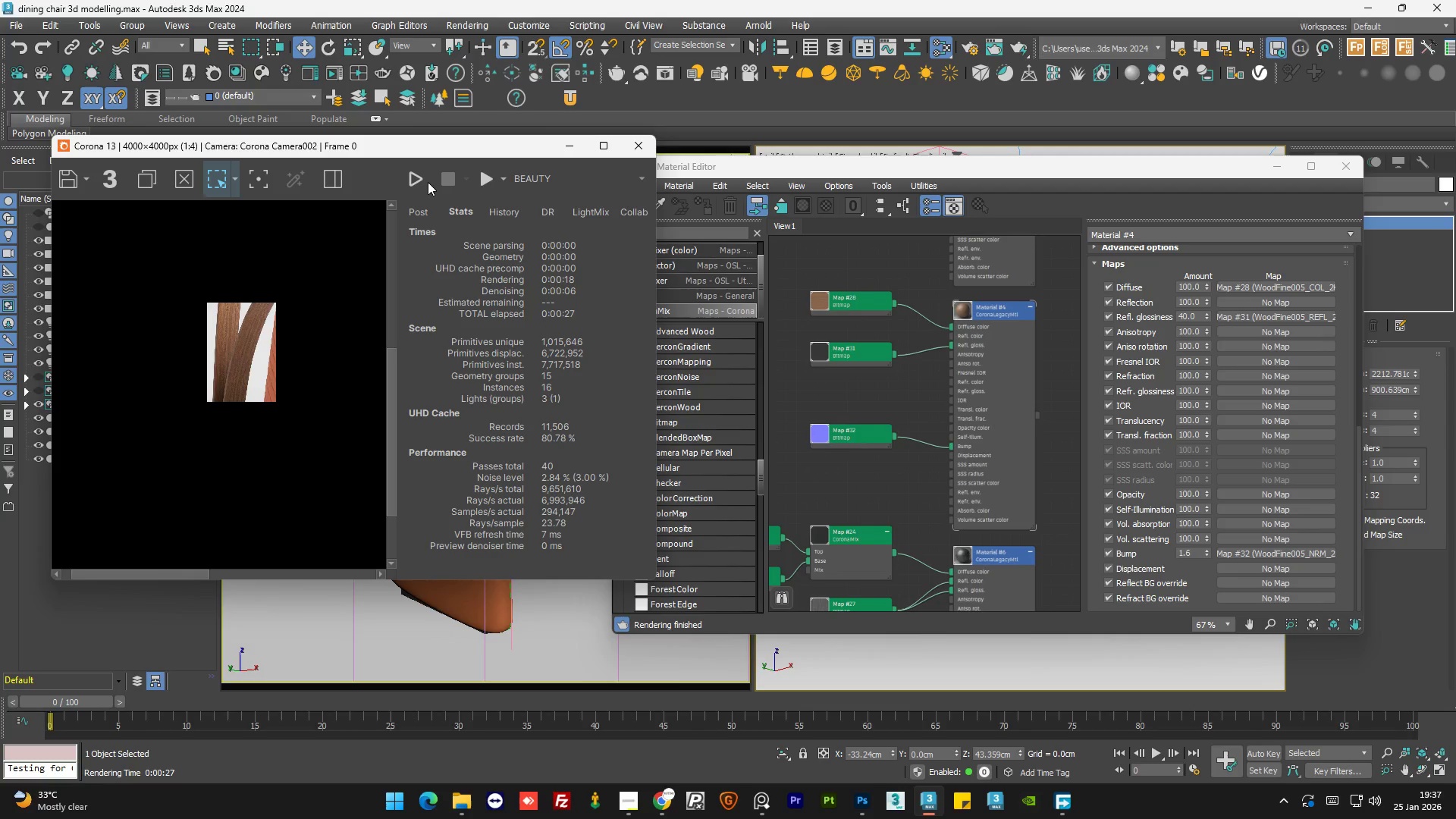 
left_click([422, 181])
 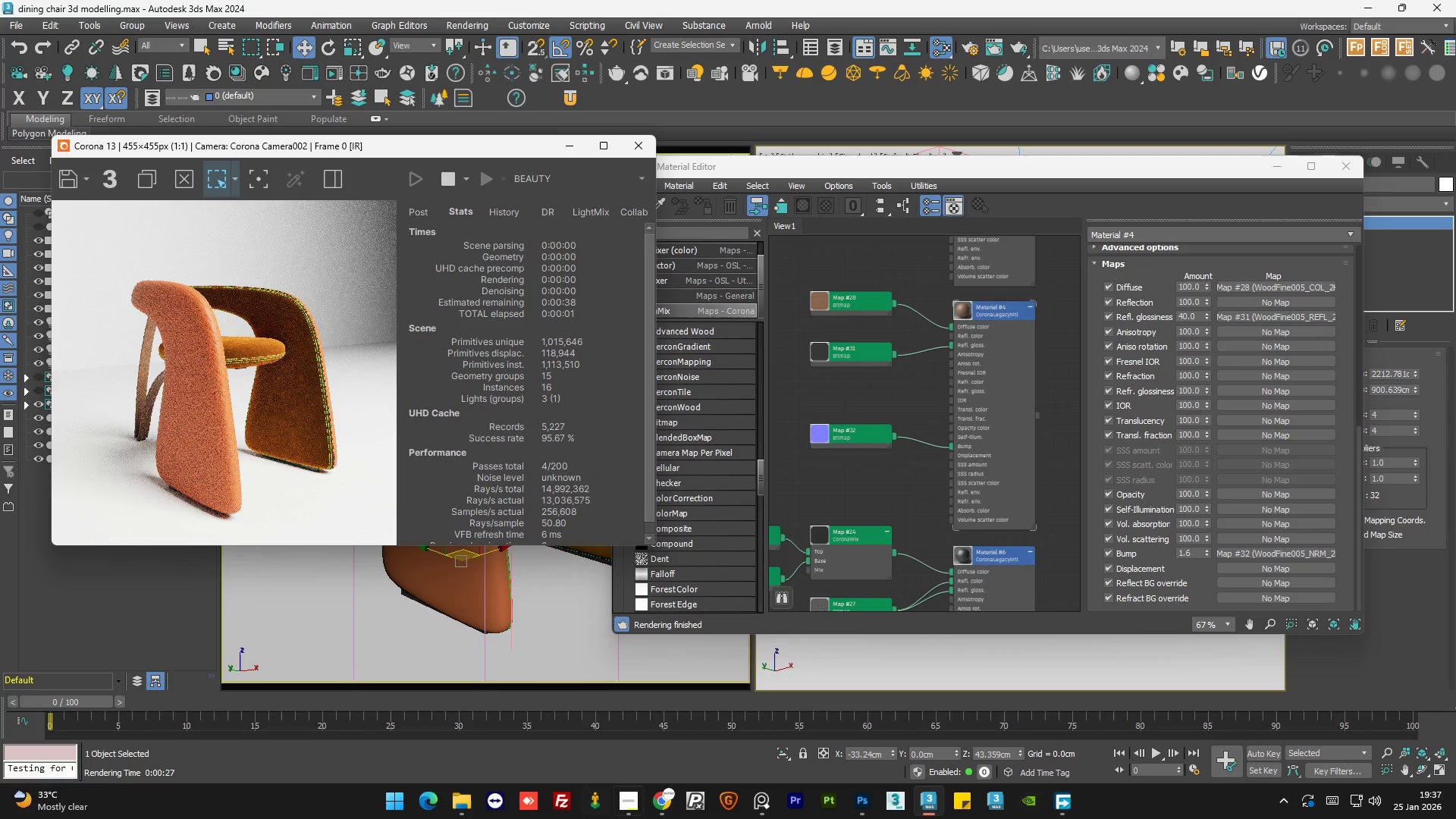 
left_click([629, 814])